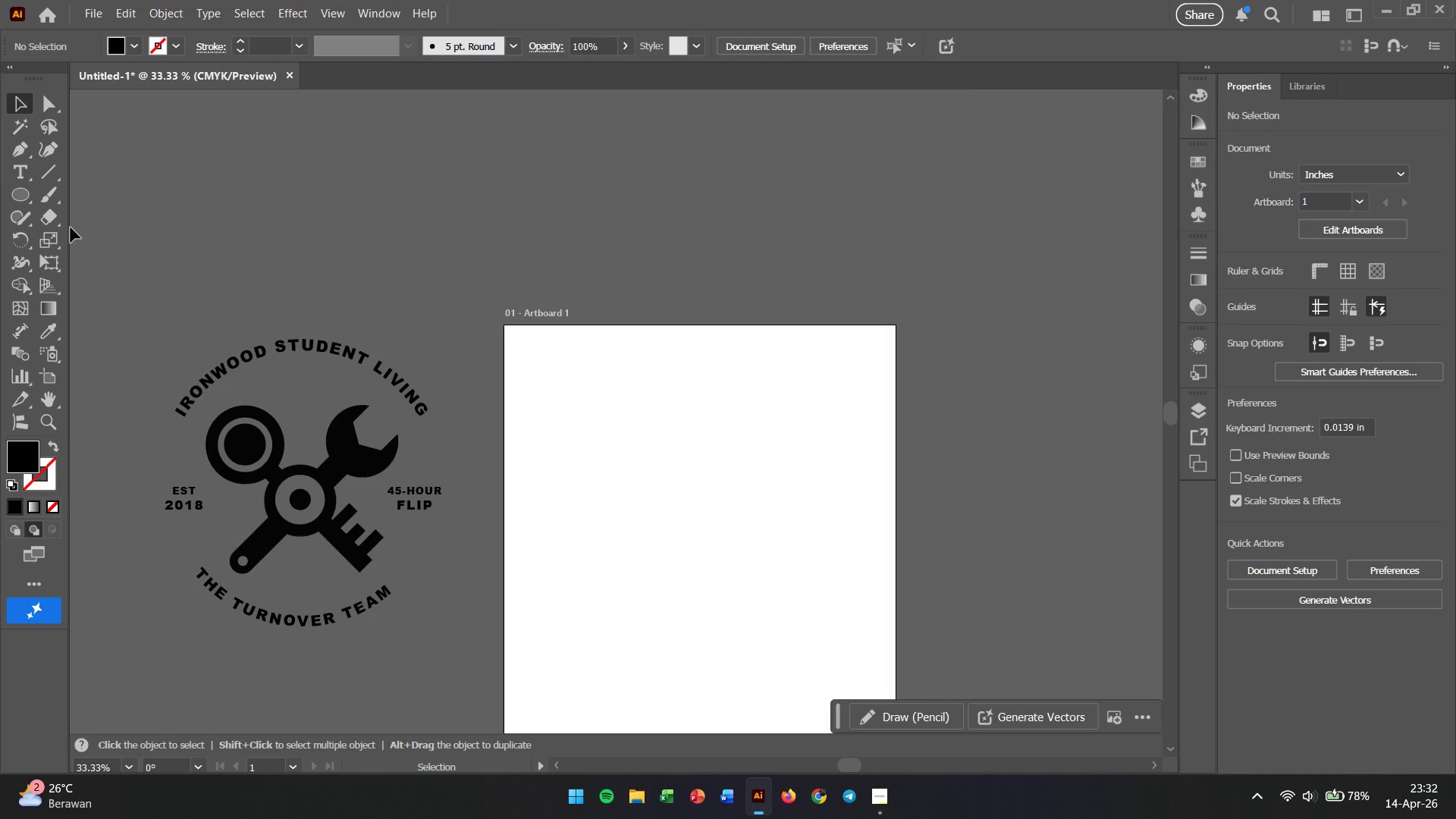 
left_click([365, 457])
 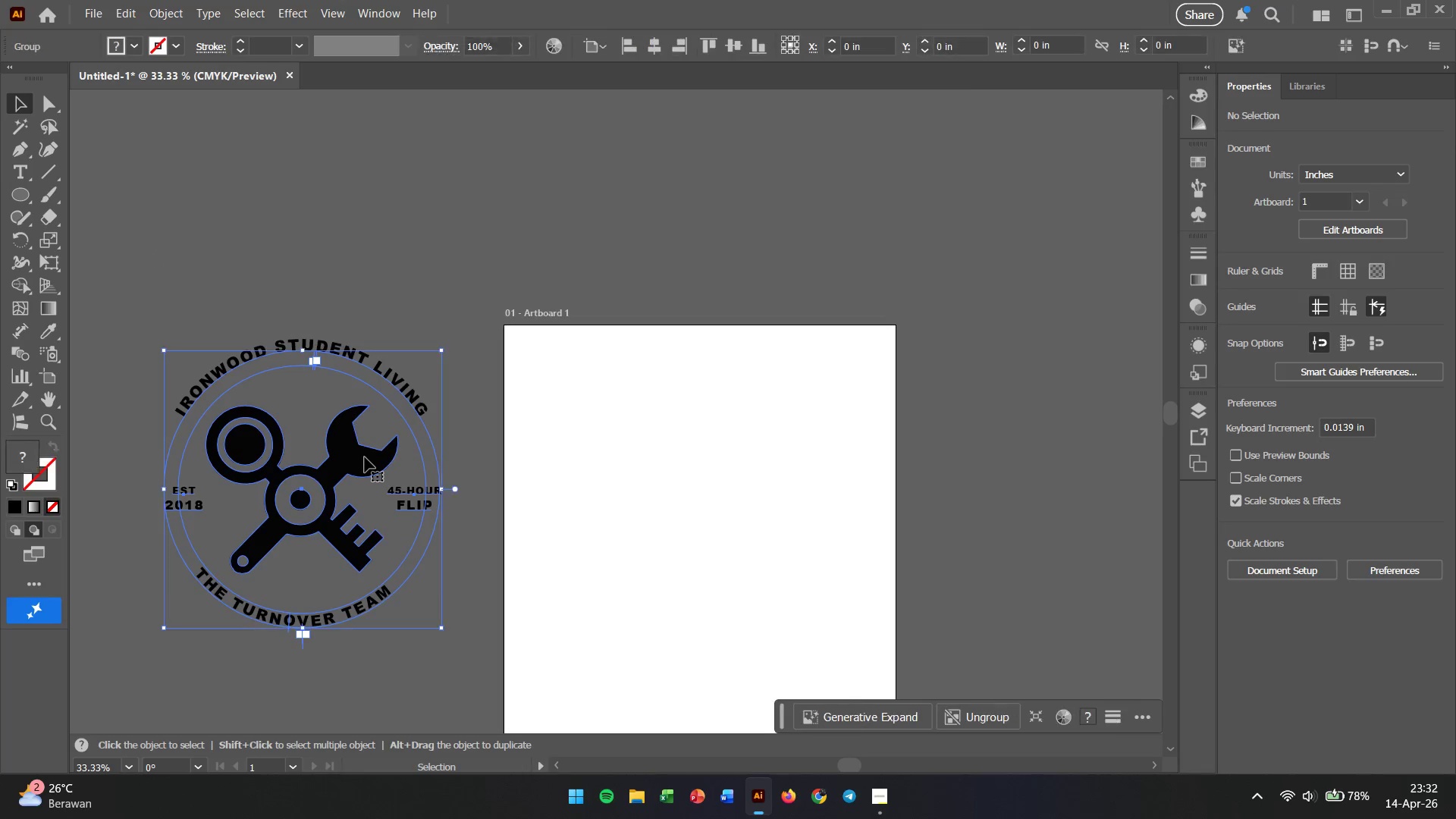 
right_click([365, 457])
 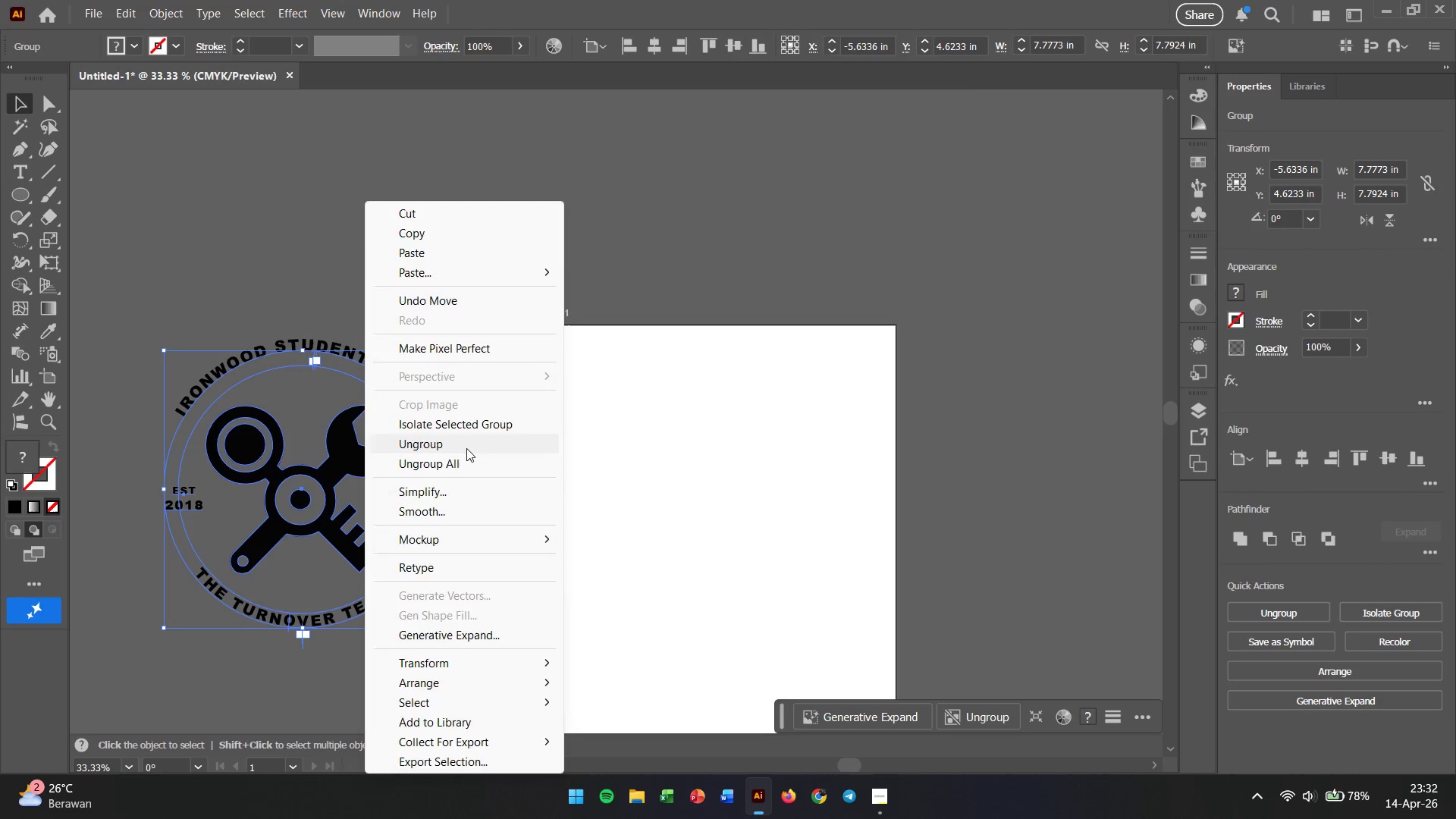 
double_click([517, 502])
 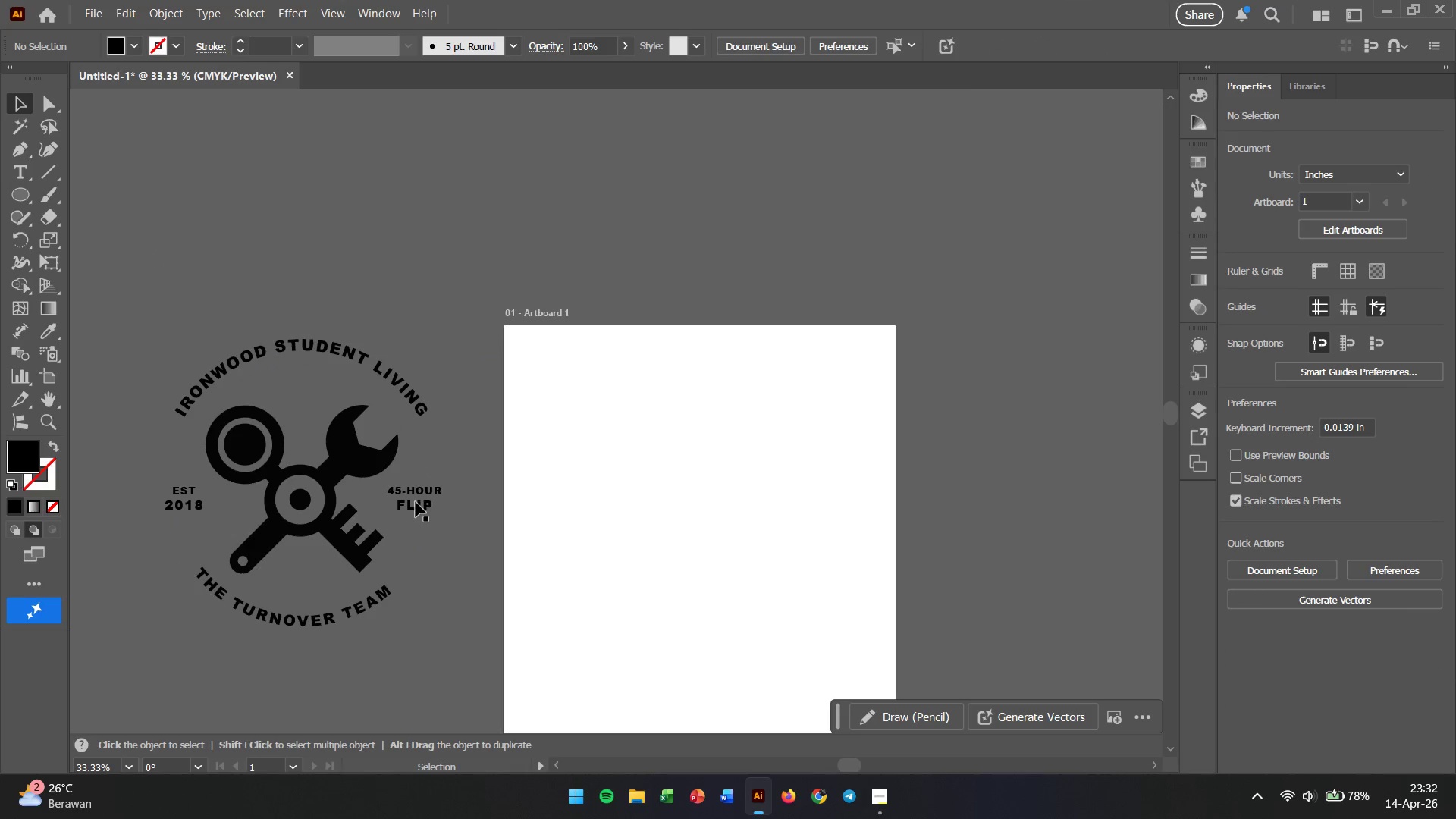 
left_click([416, 502])
 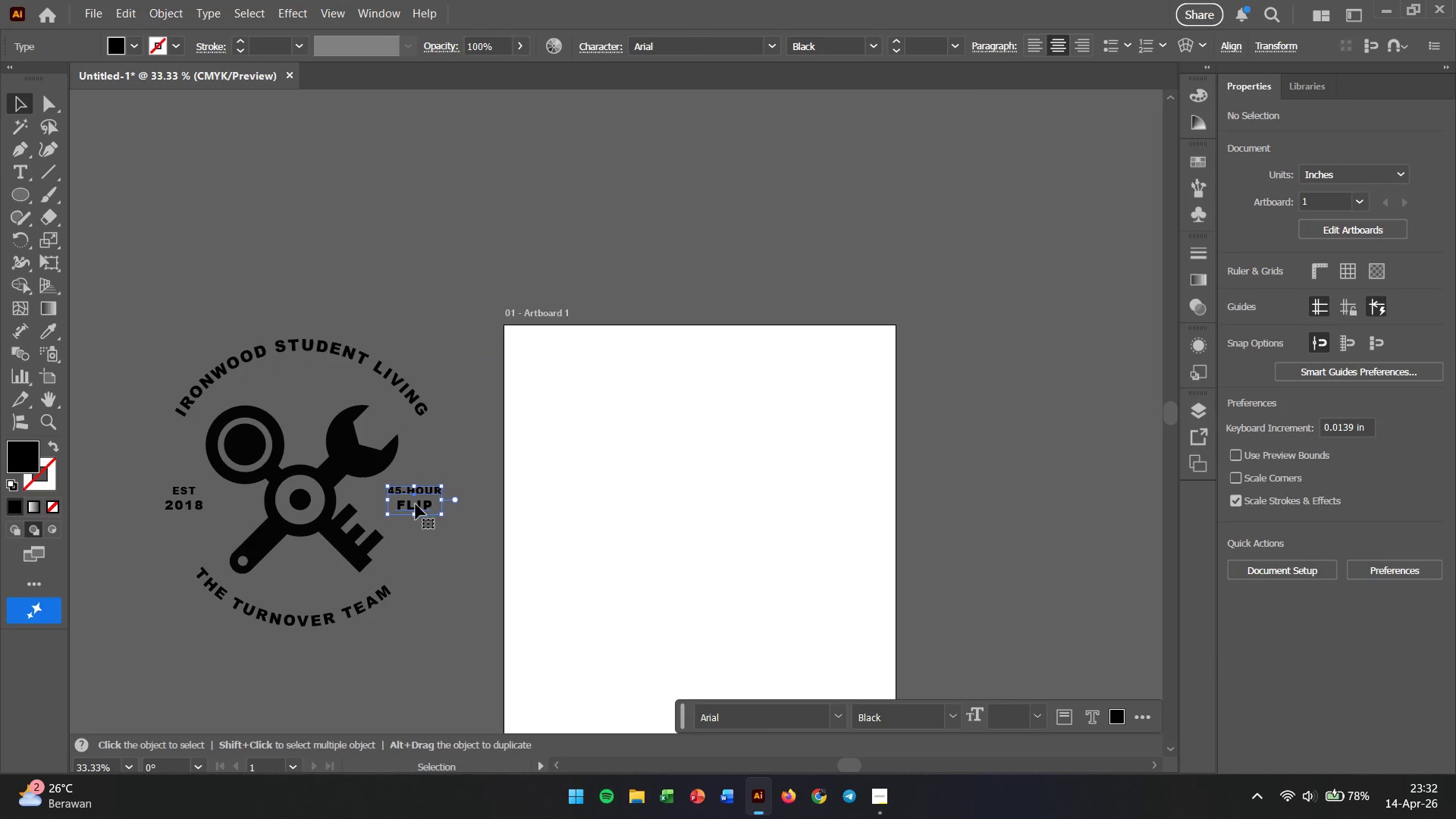 
hold_key(key=AltLeft, duration=1.17)
left_click_drag(start_coordinate=[416, 505], to_coordinate=[662, 502])
 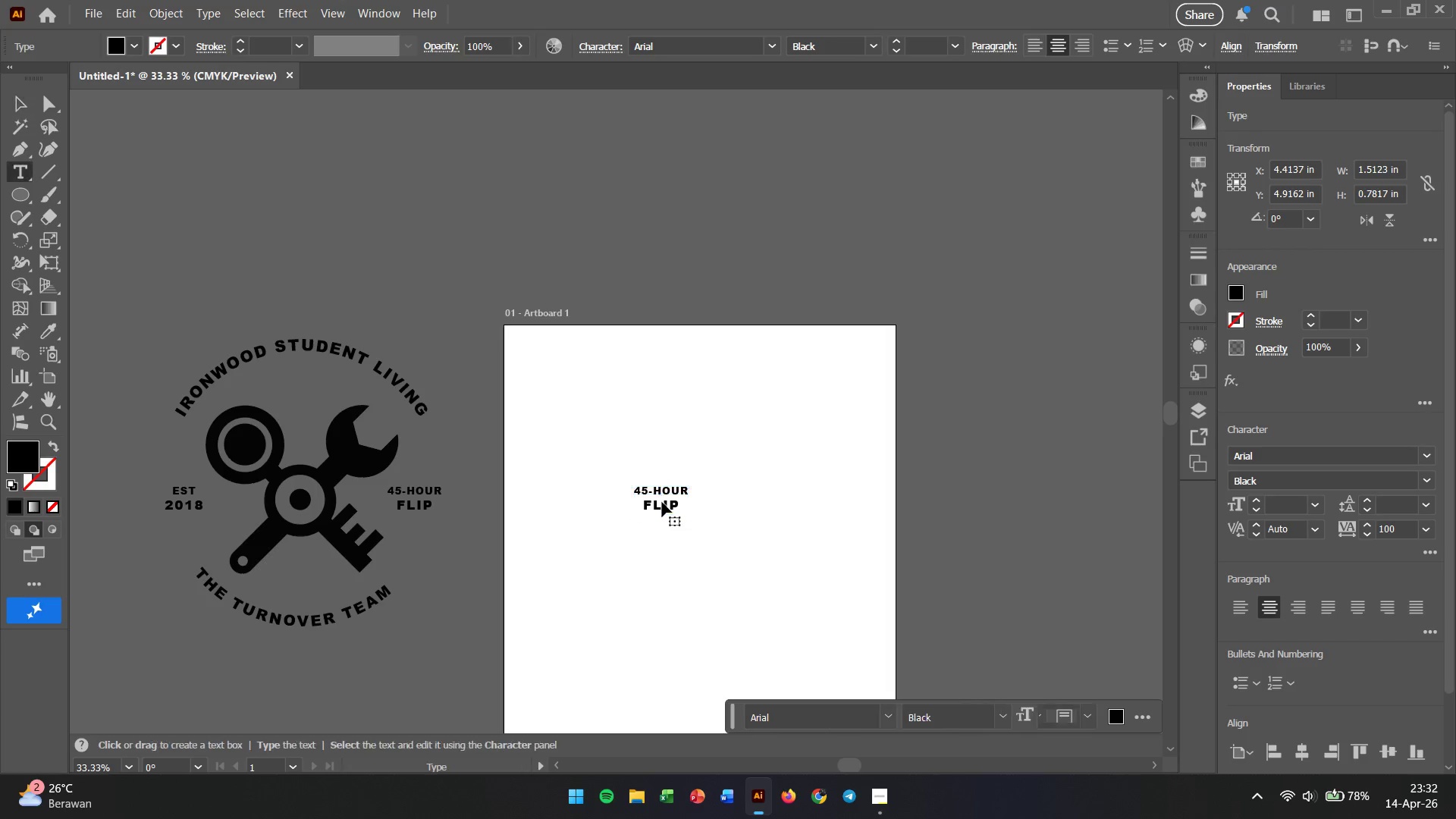 
hold_key(key=ShiftLeft, duration=0.53)
 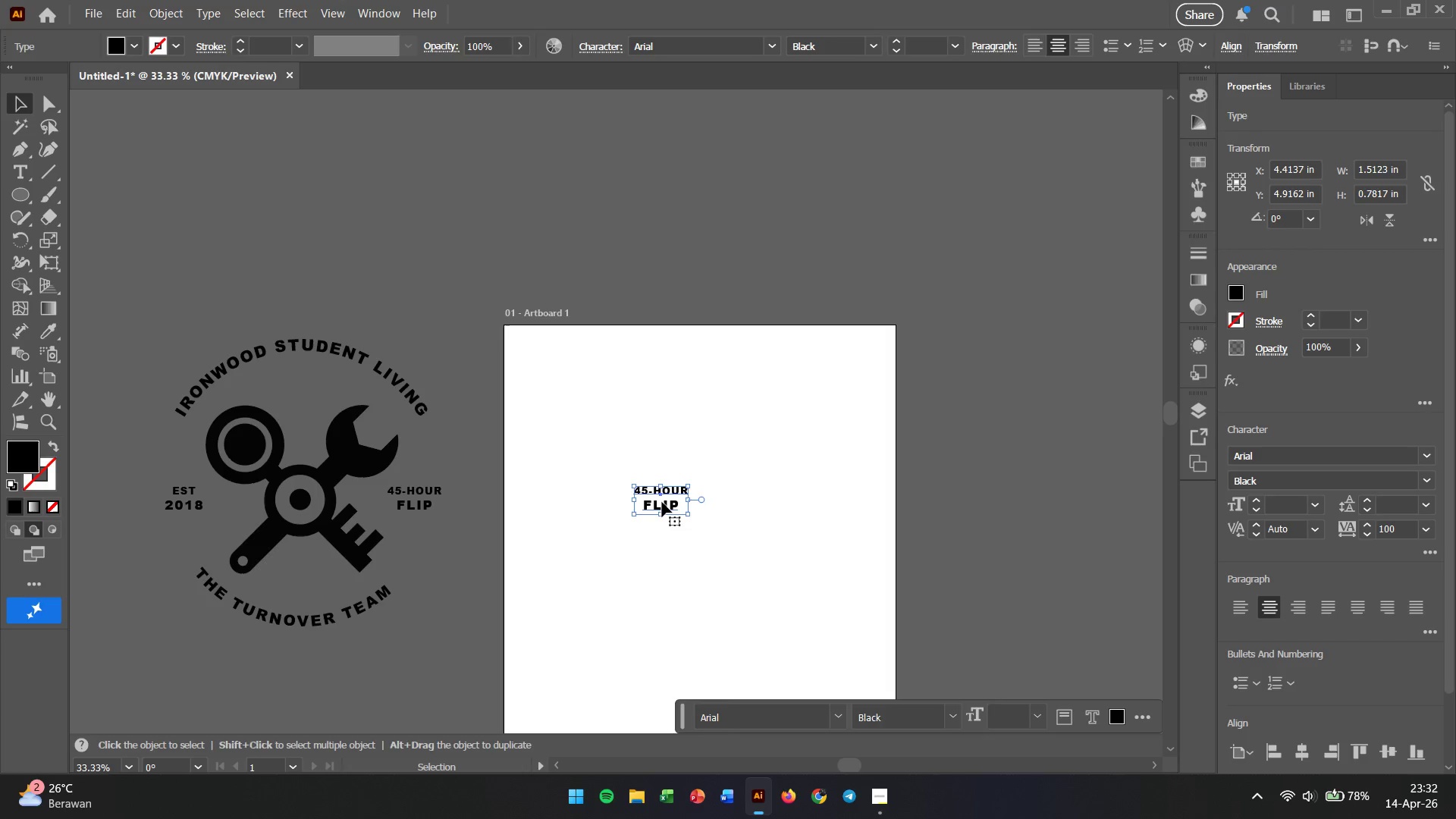 
double_click([662, 502])
 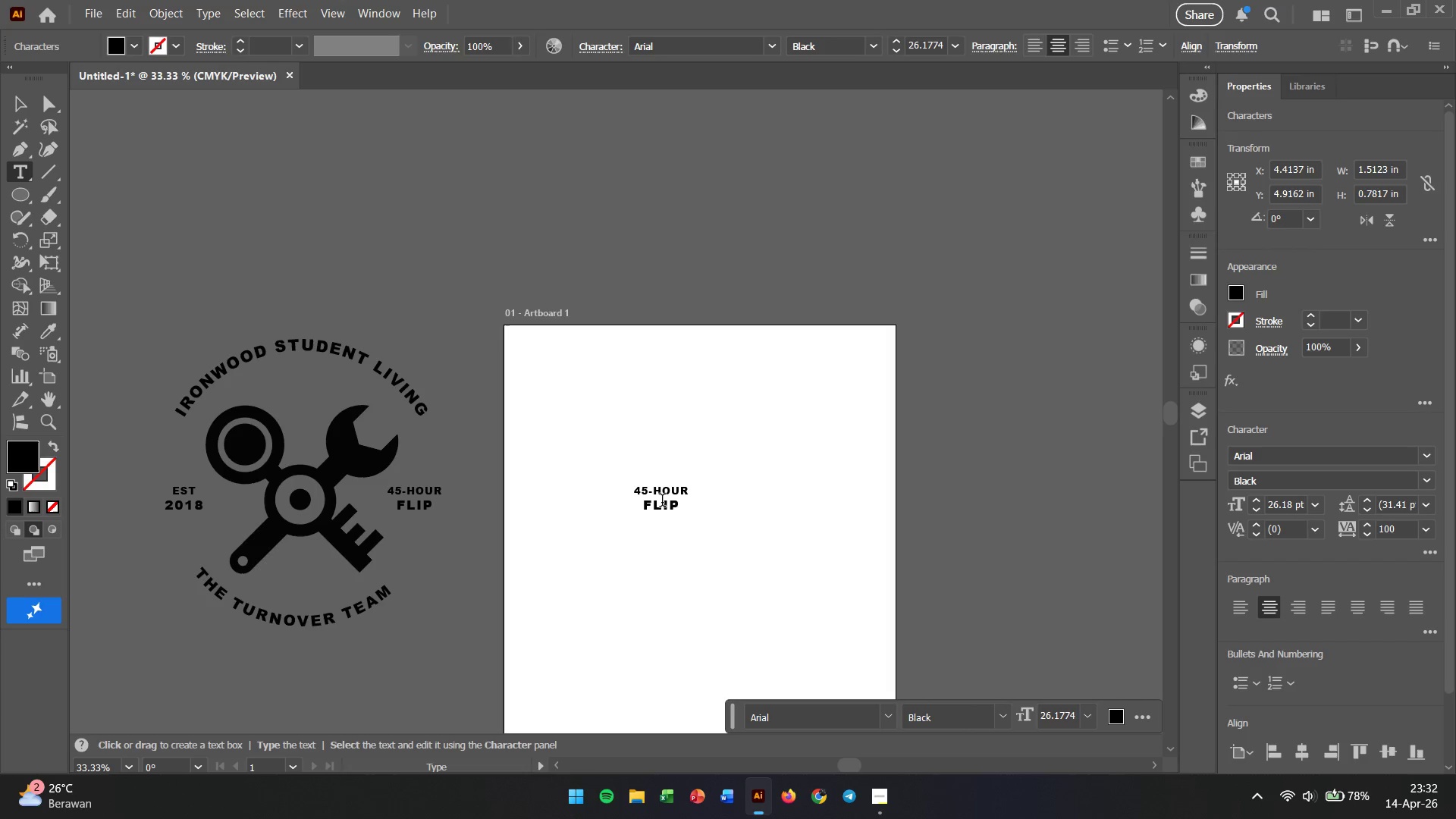 
triple_click([662, 502])
 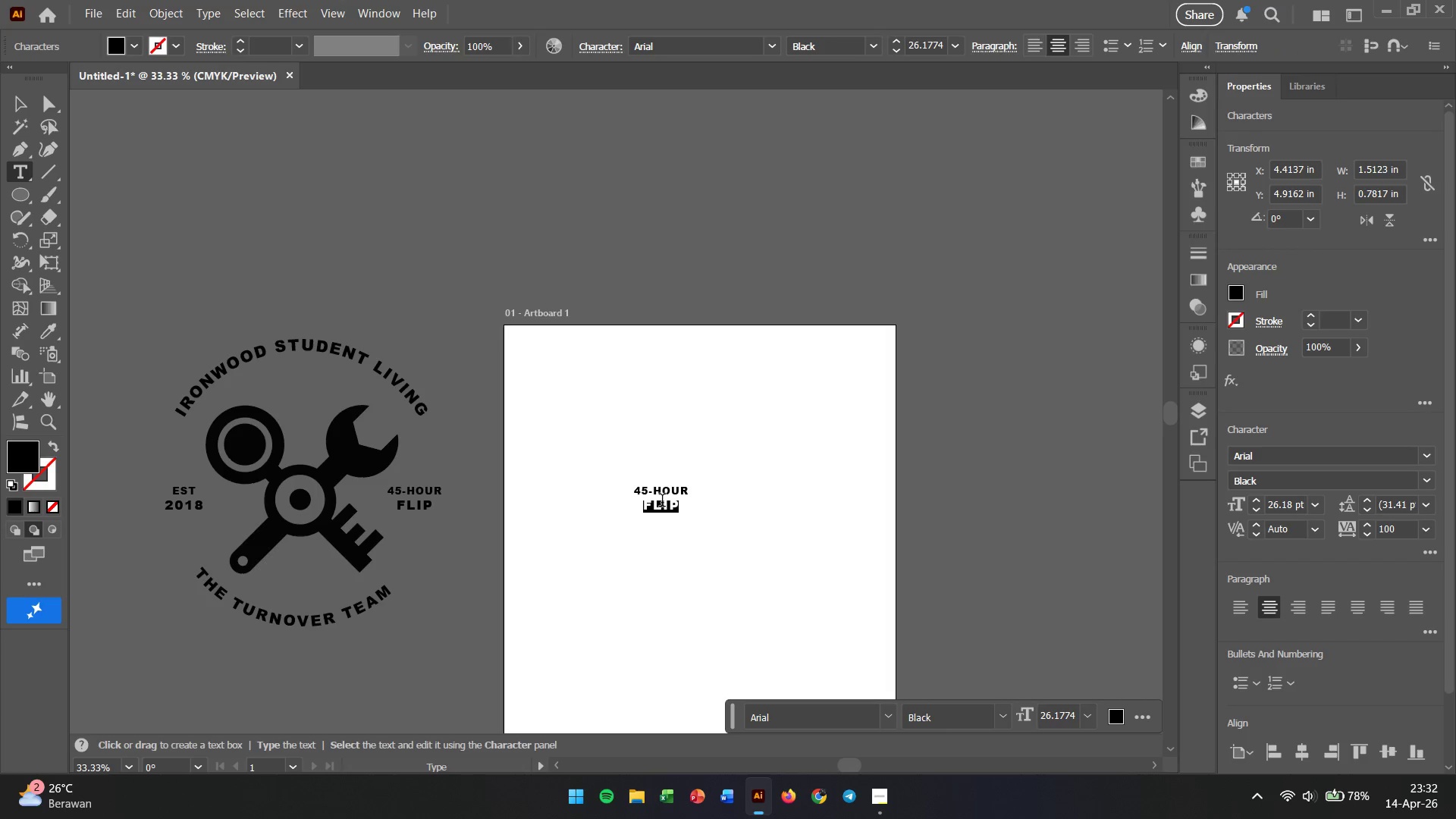 
key(Control+A)
 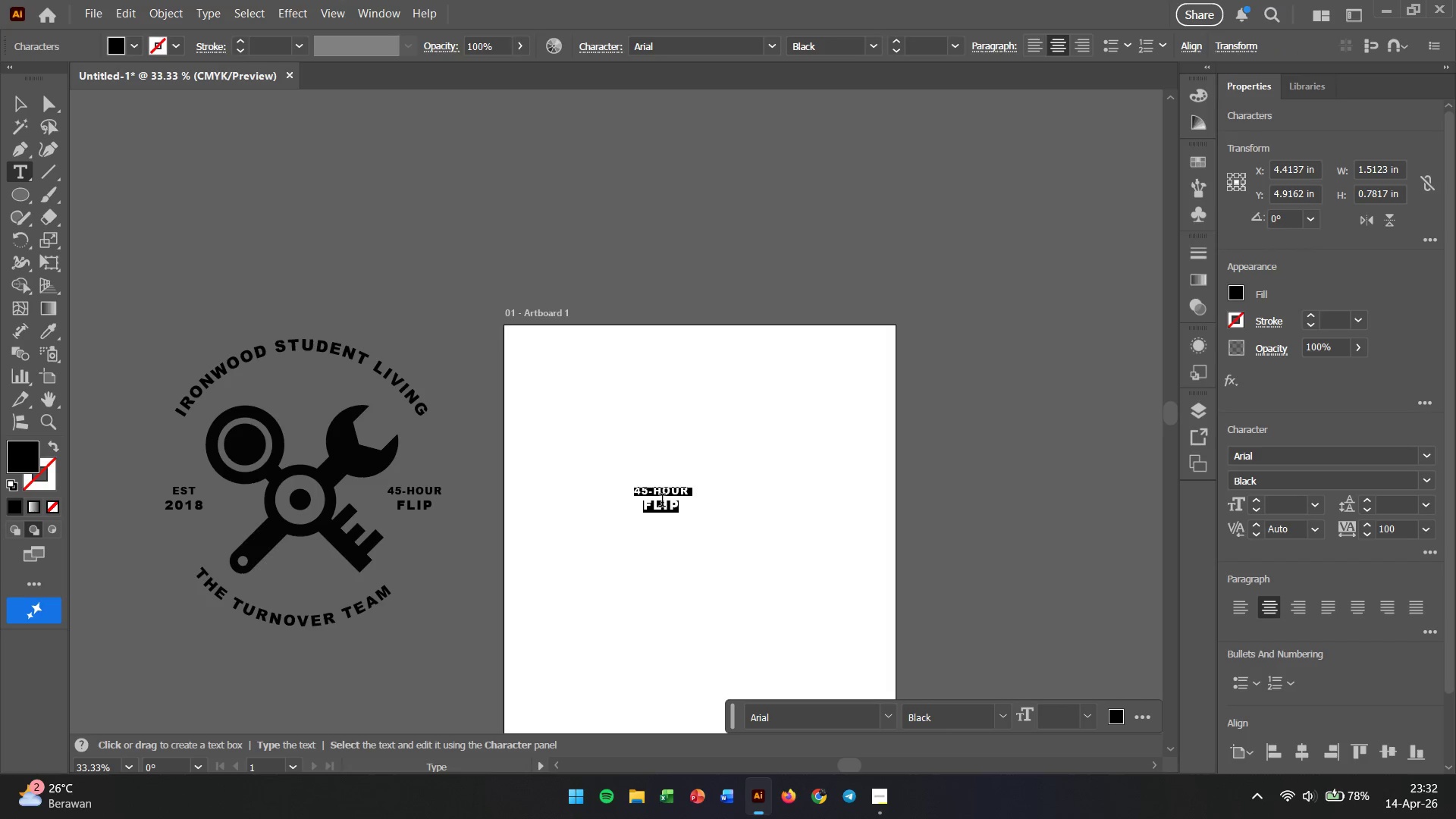 
type(maintanance)
 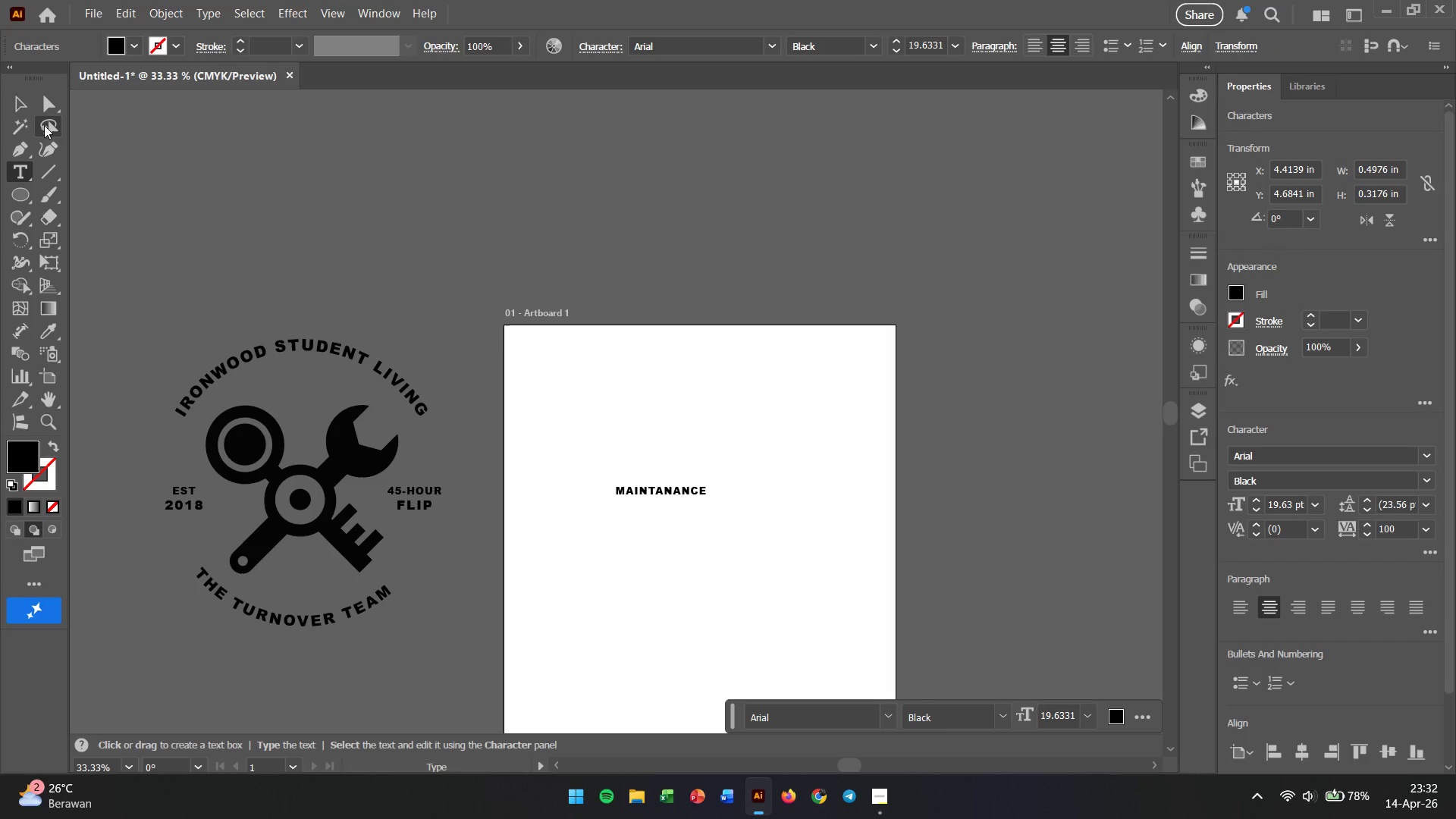 
left_click([27, 105])
 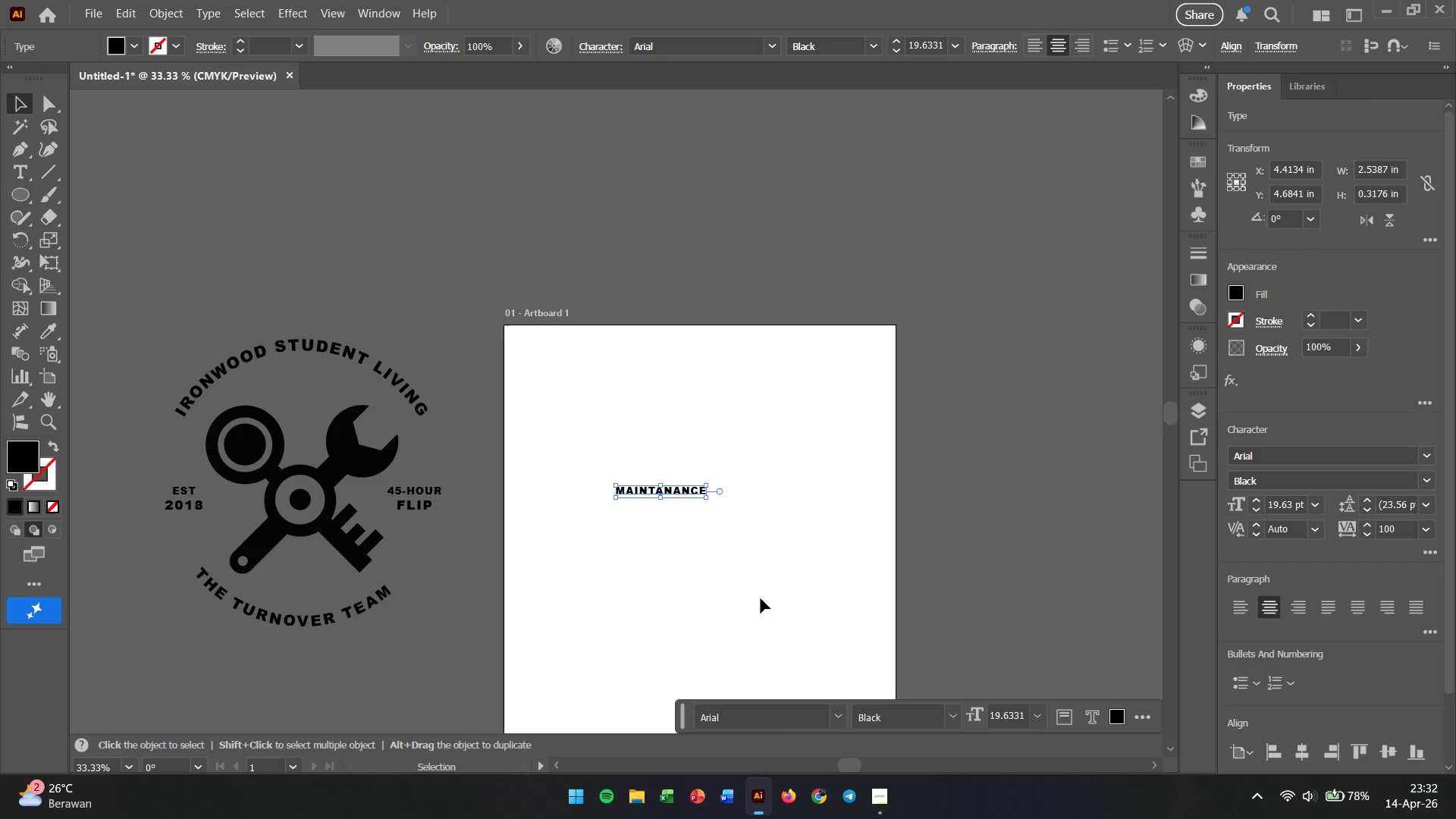 
left_click([713, 555])
 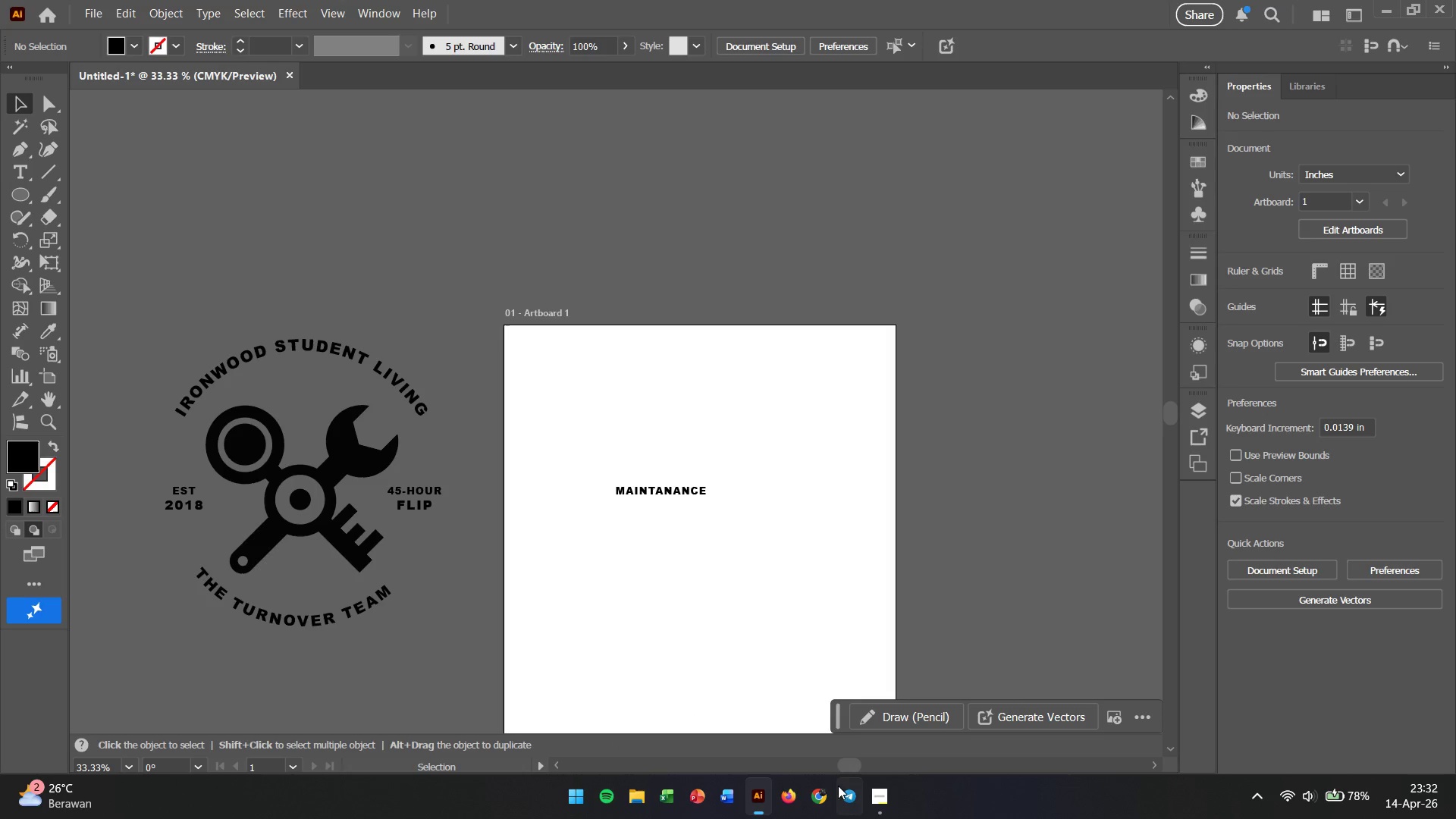 
left_click([874, 804])